 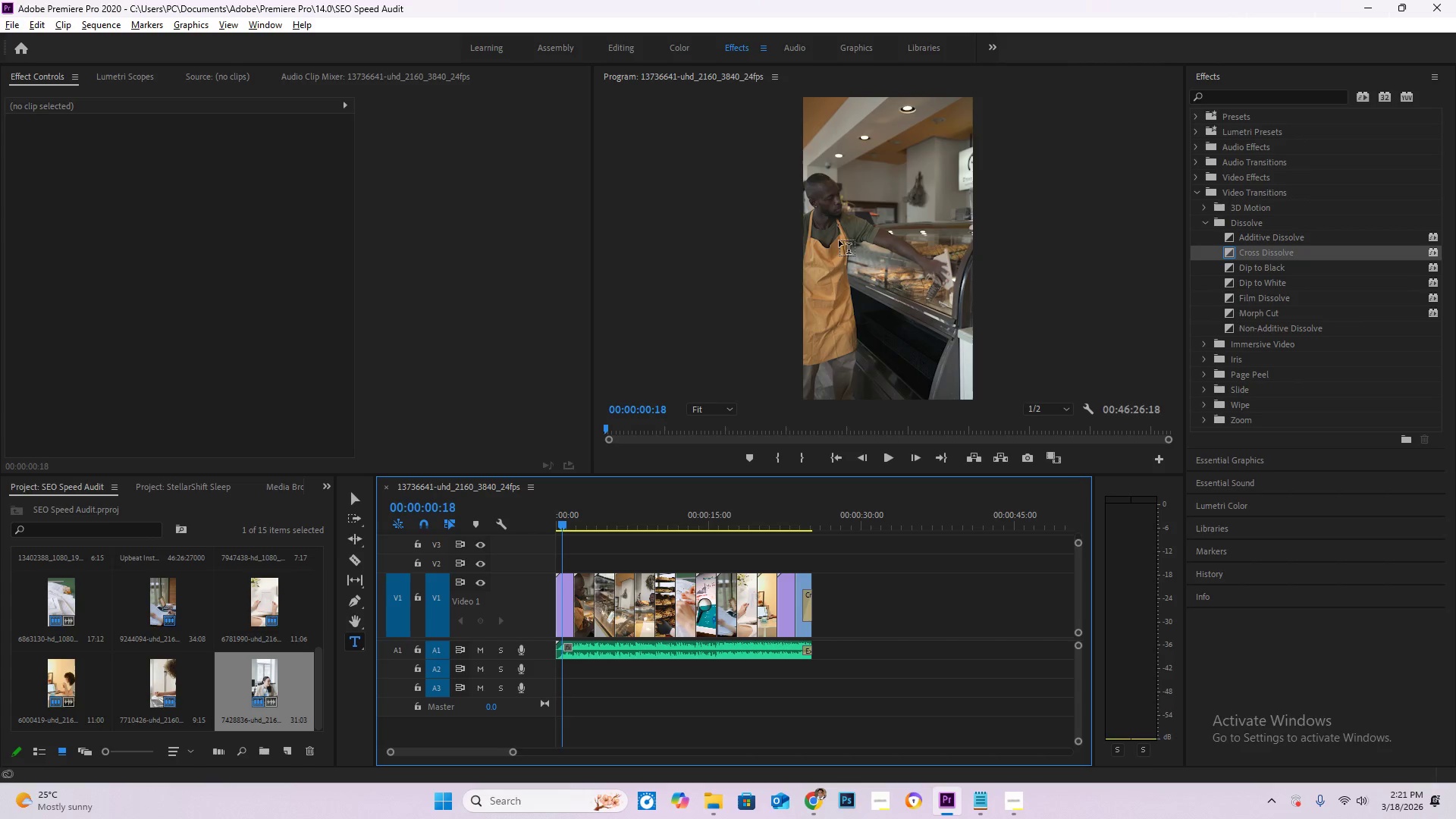 
left_click([833, 243])
 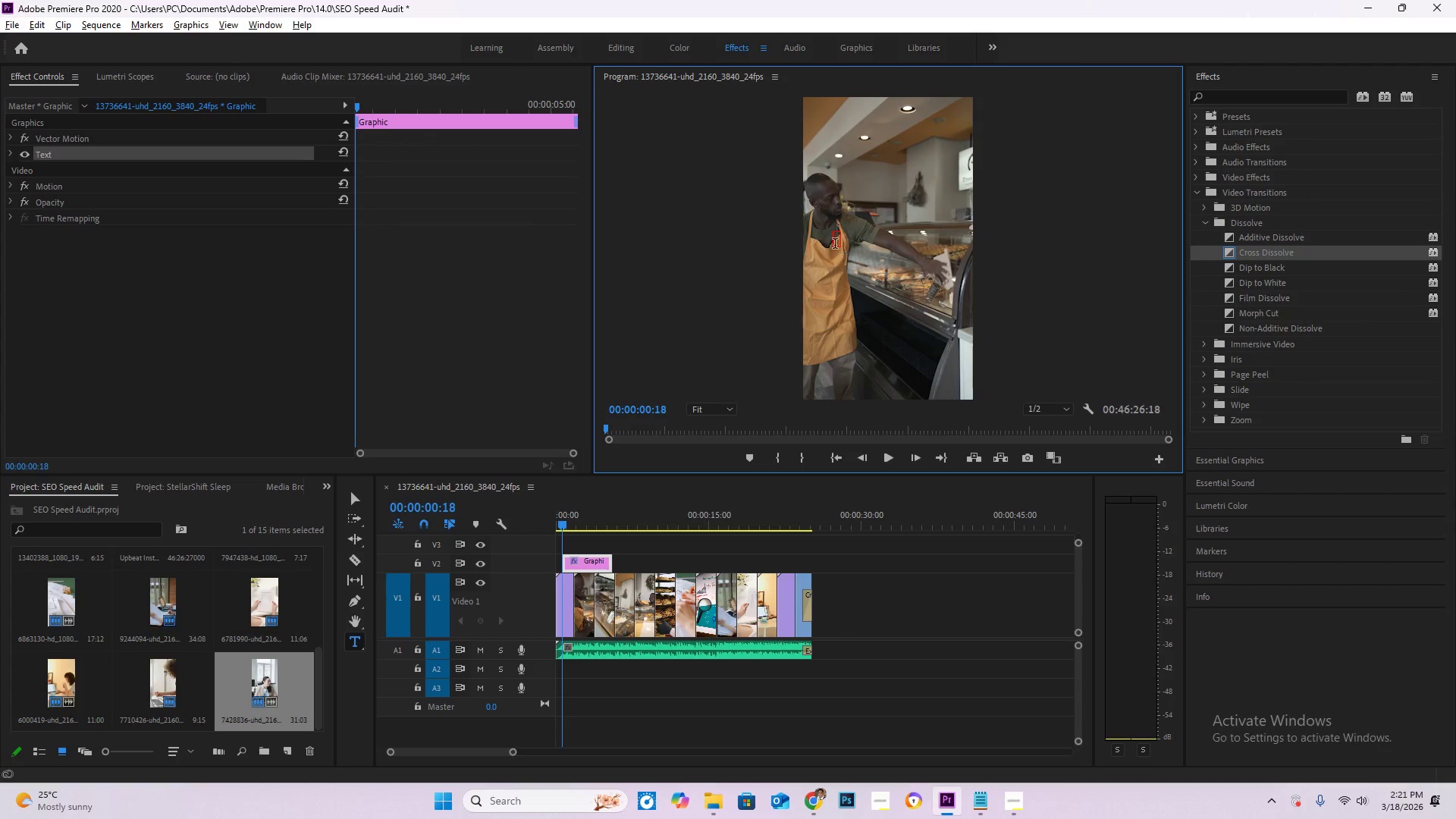 
left_click([837, 243])
 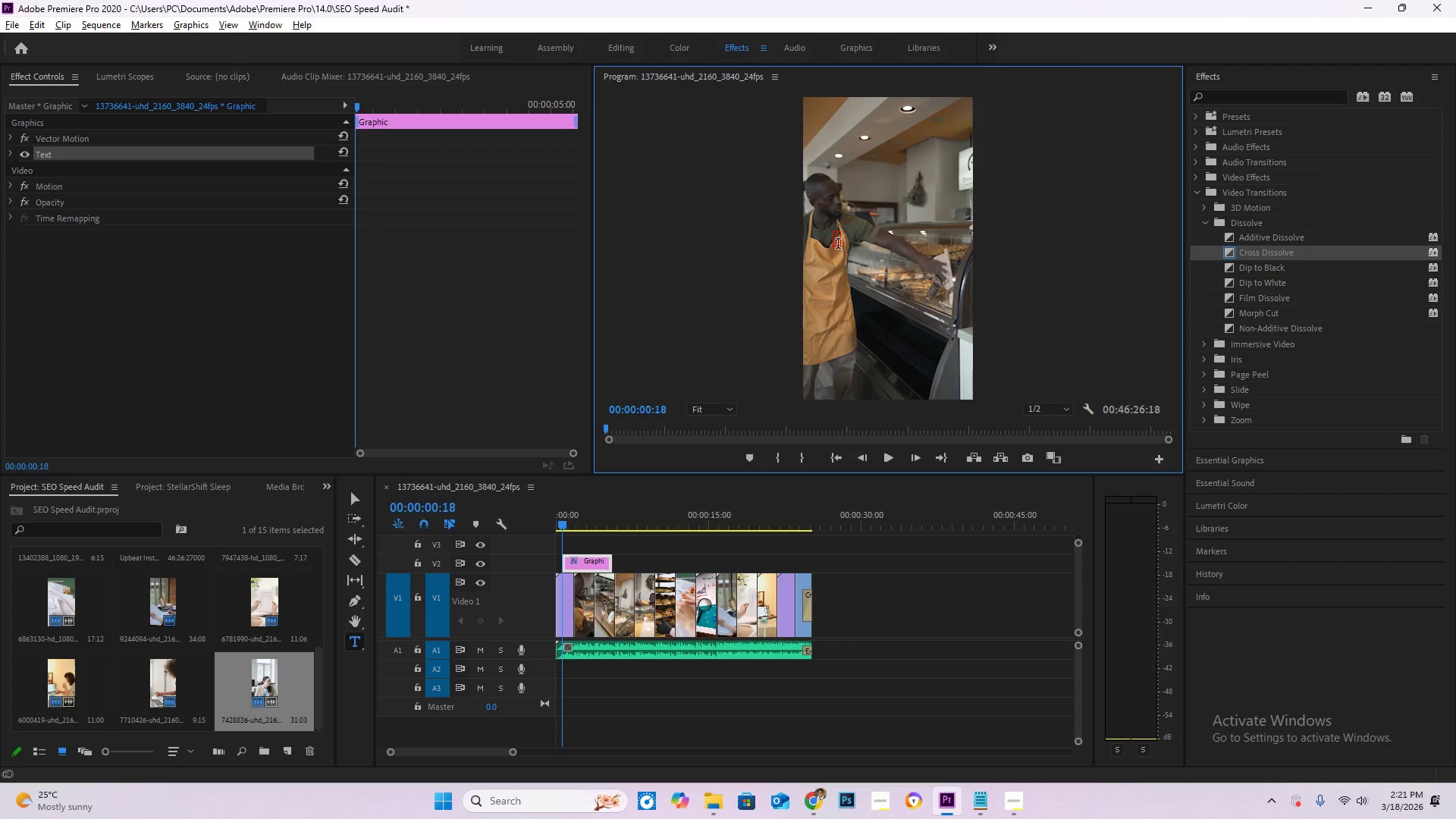 
key(Control+V)
 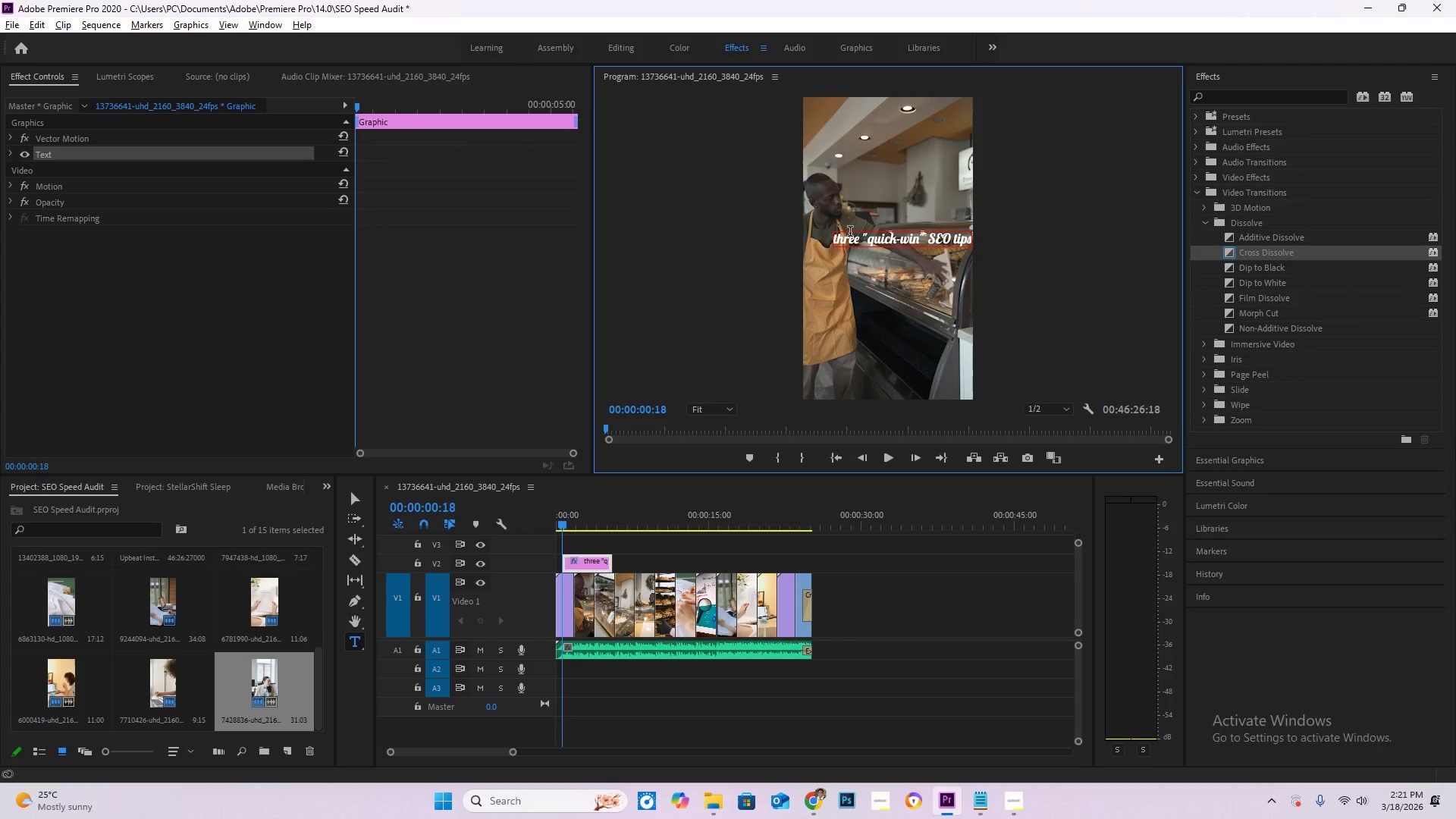 
left_click_drag(start_coordinate=[861, 236], to_coordinate=[822, 239])
 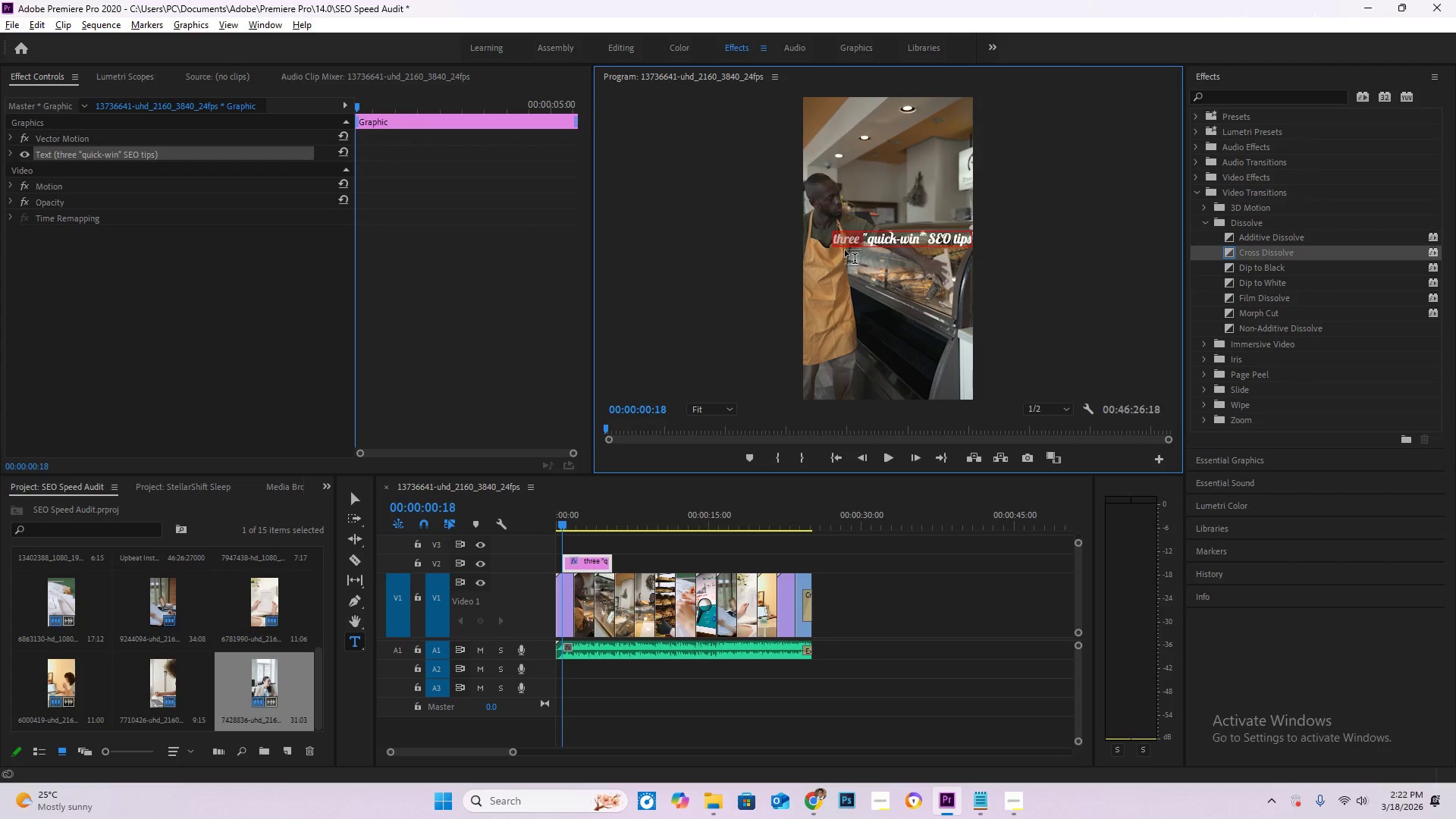 
key(3)
 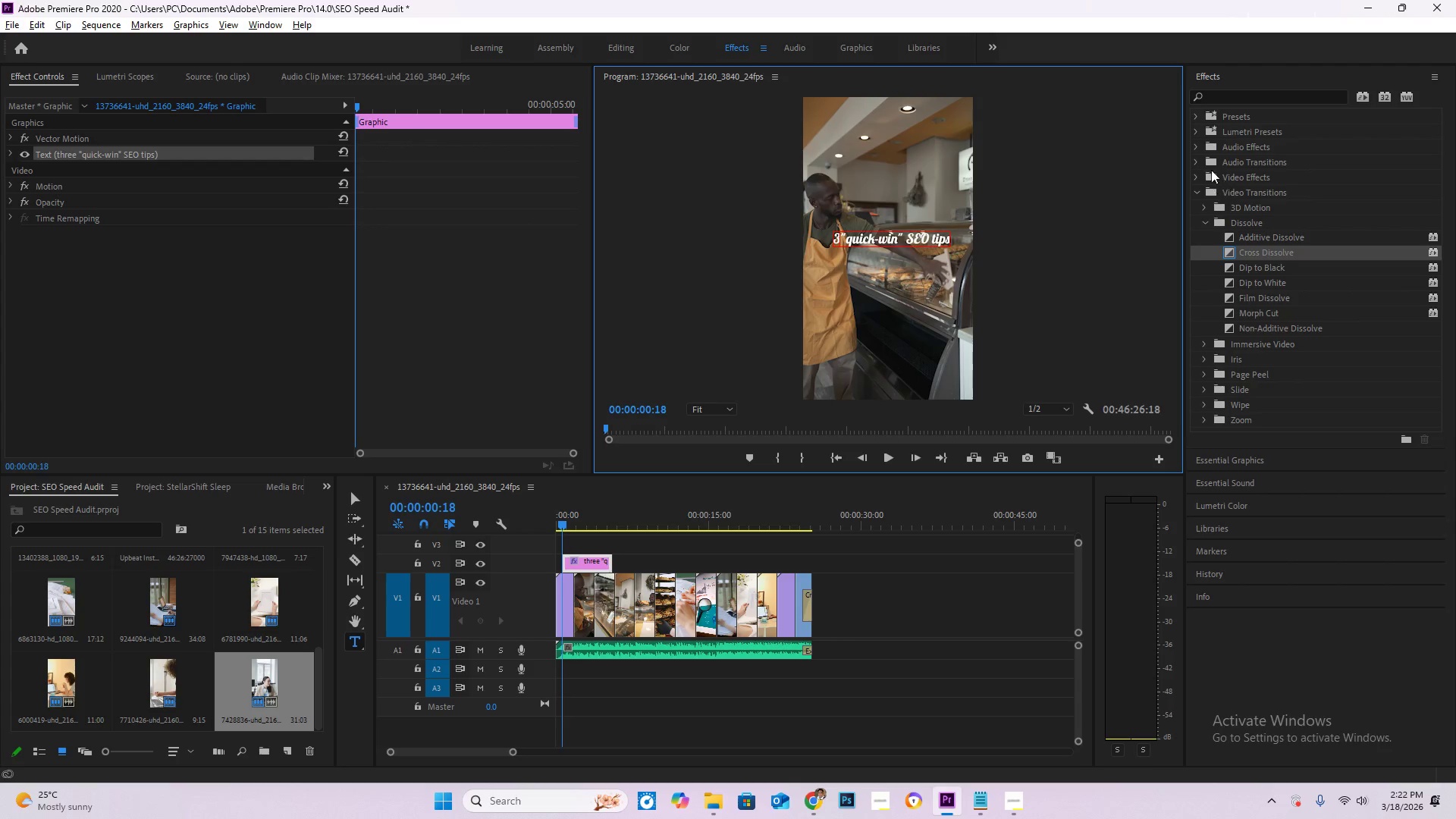 
left_click([1211, 75])
 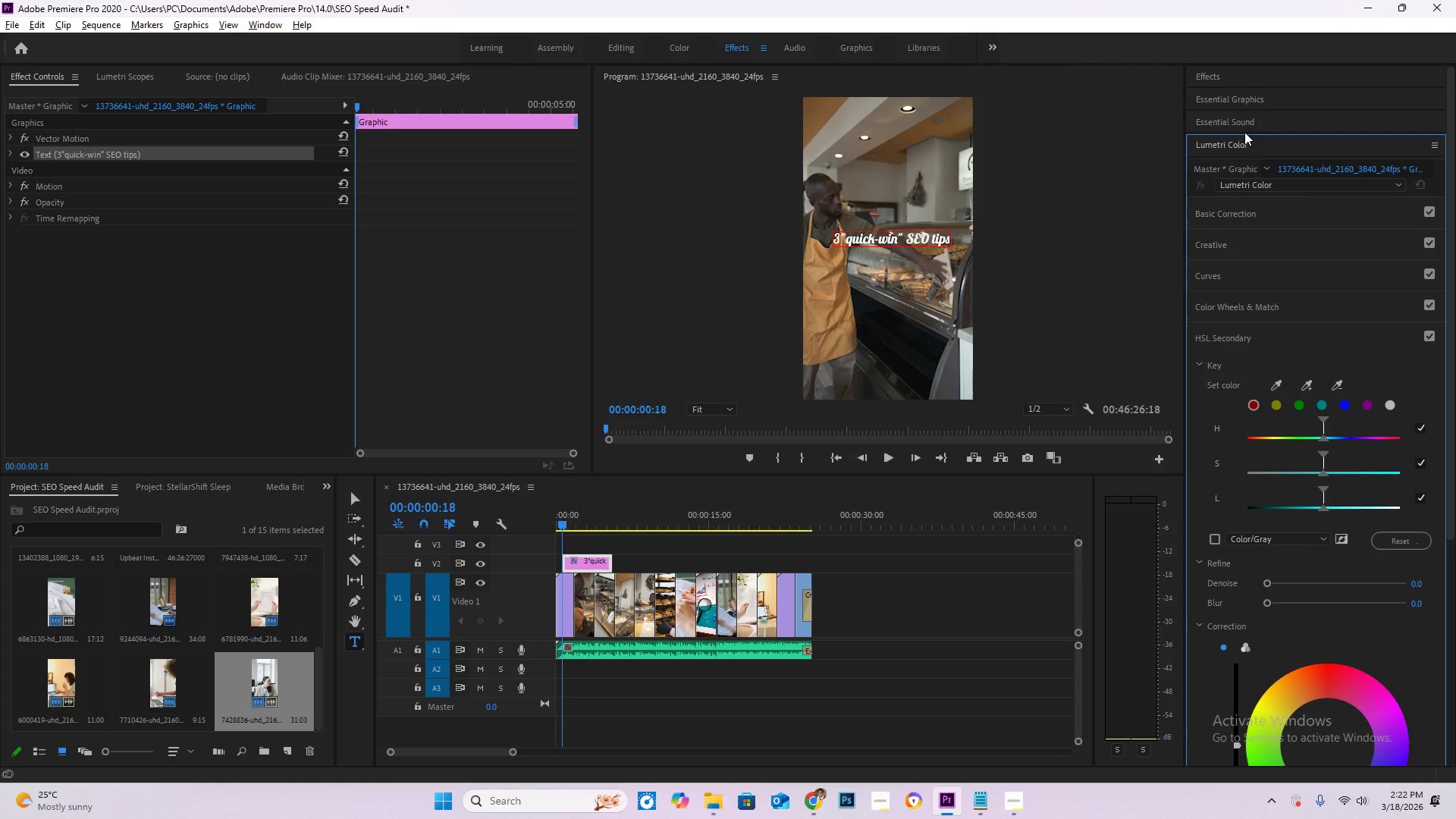 
double_click([1248, 120])
 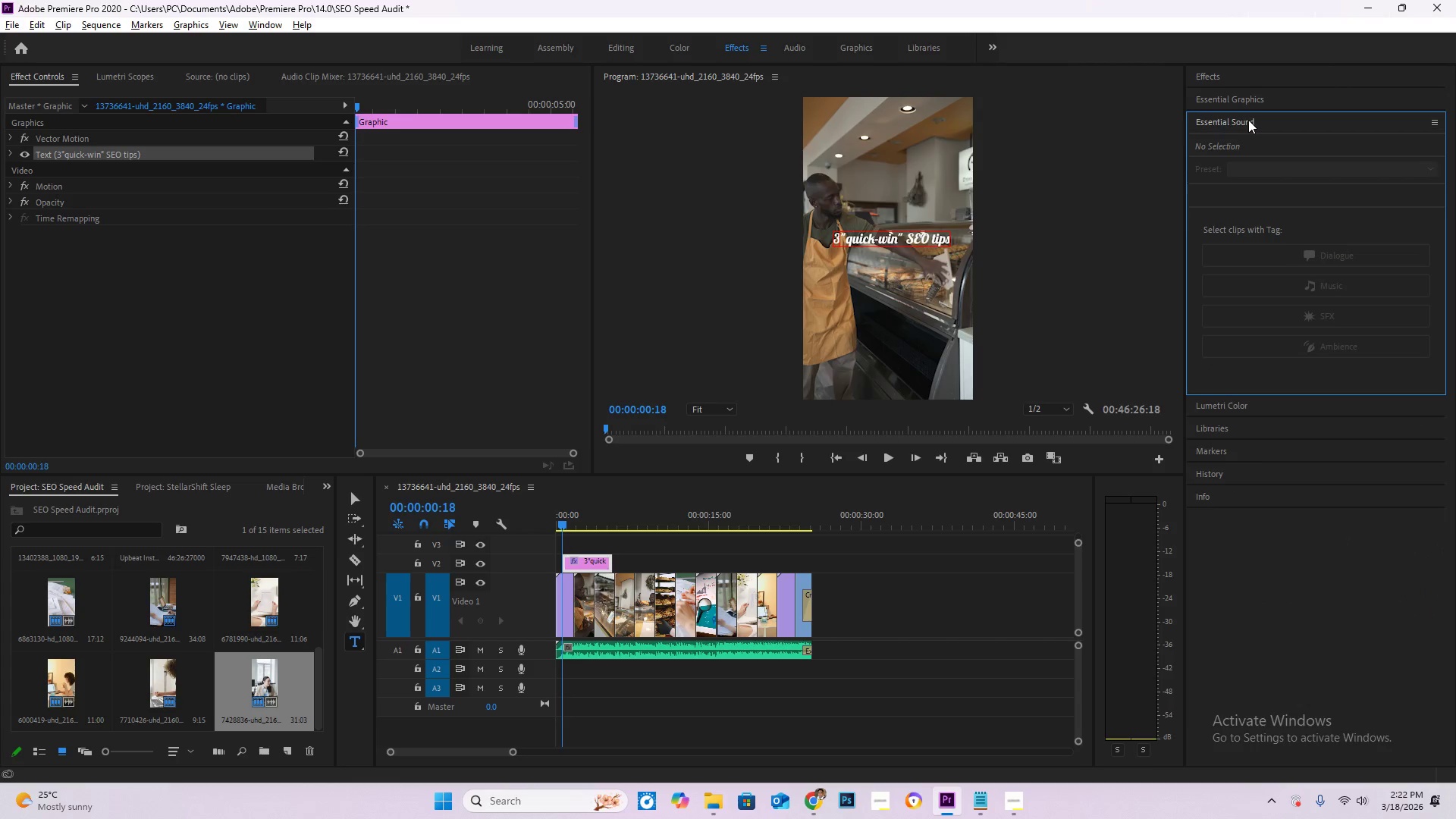 
triple_click([1248, 120])
 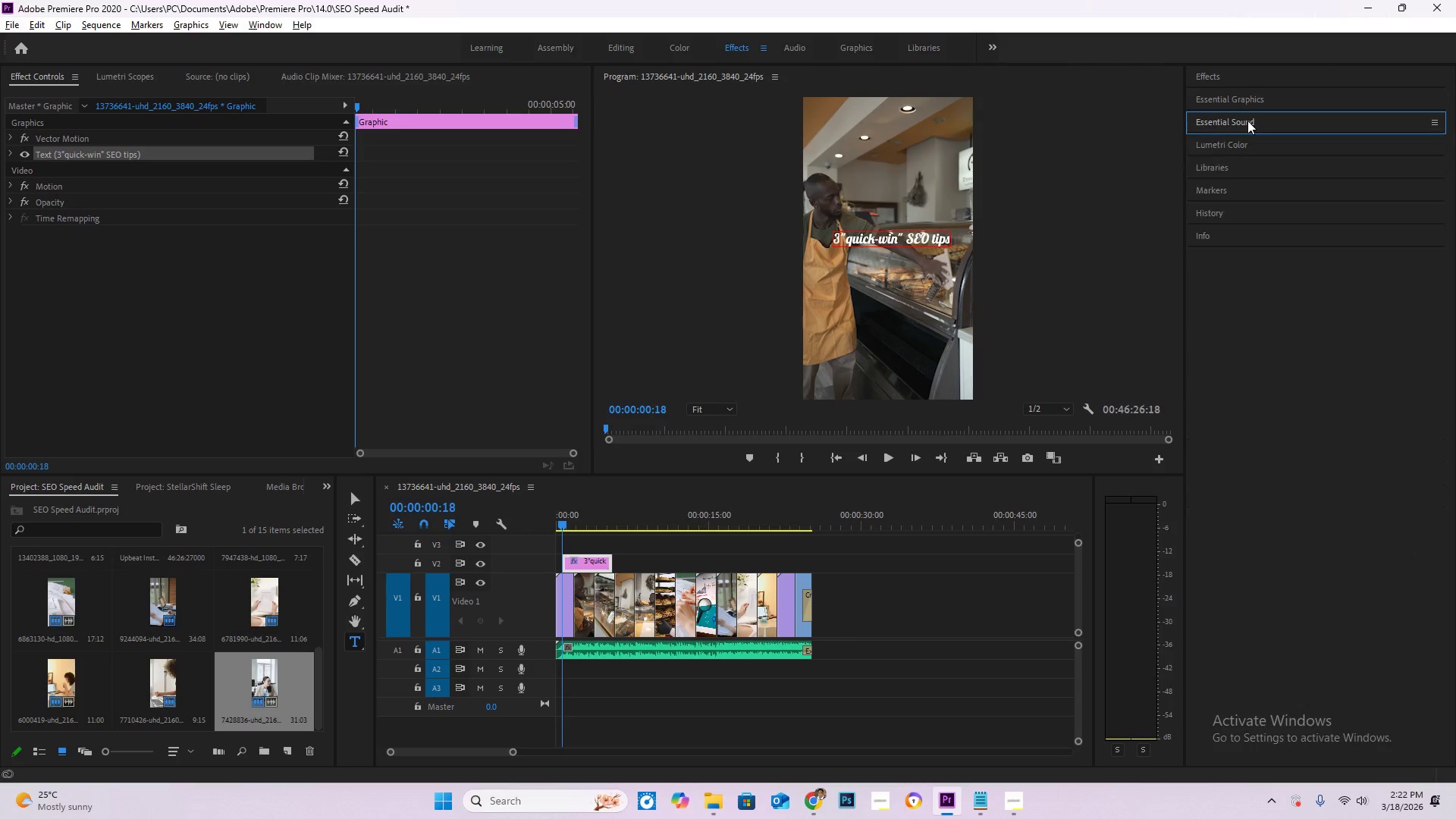 
double_click([1257, 100])
 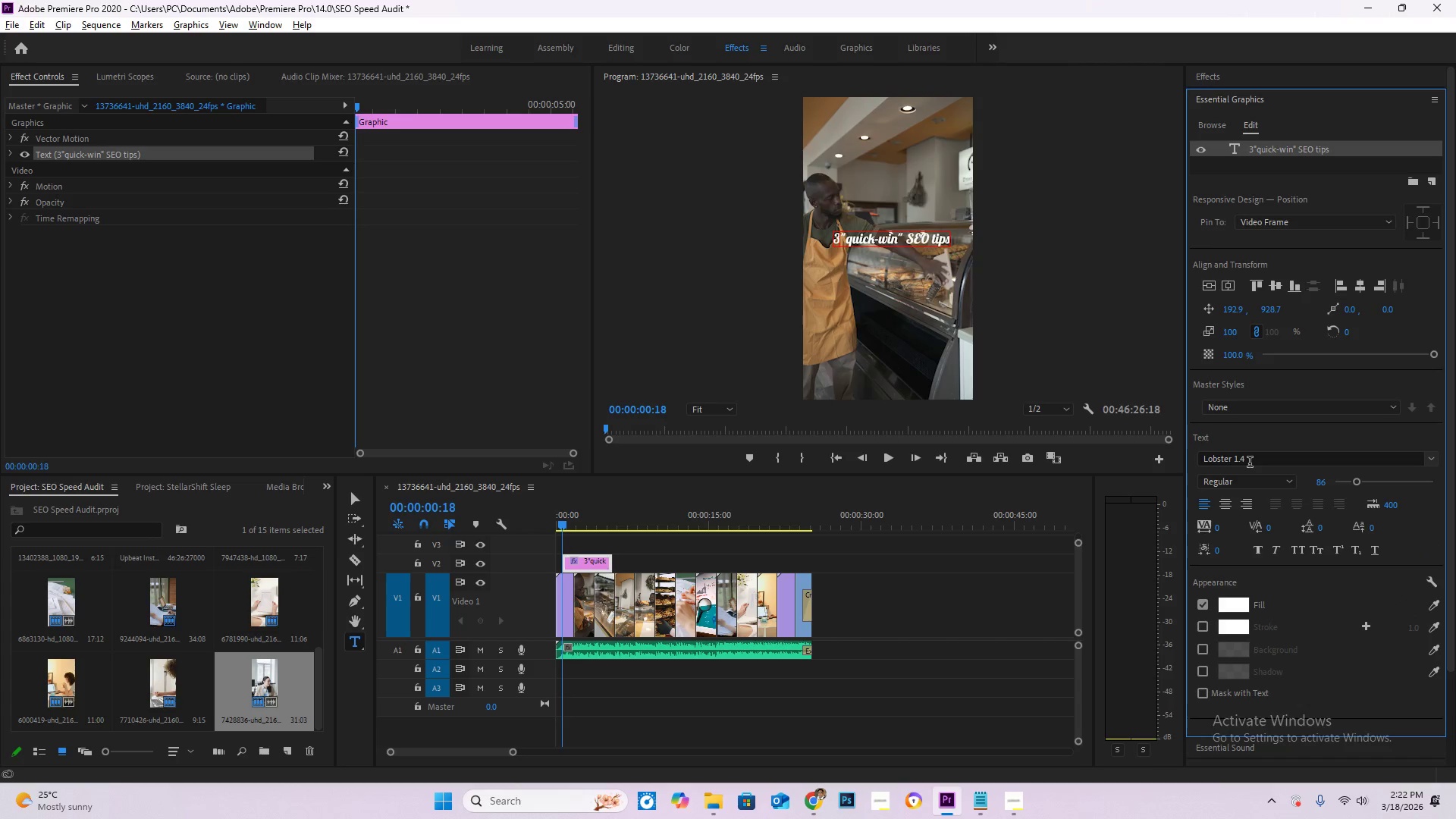 
key(Alt+Tab)
 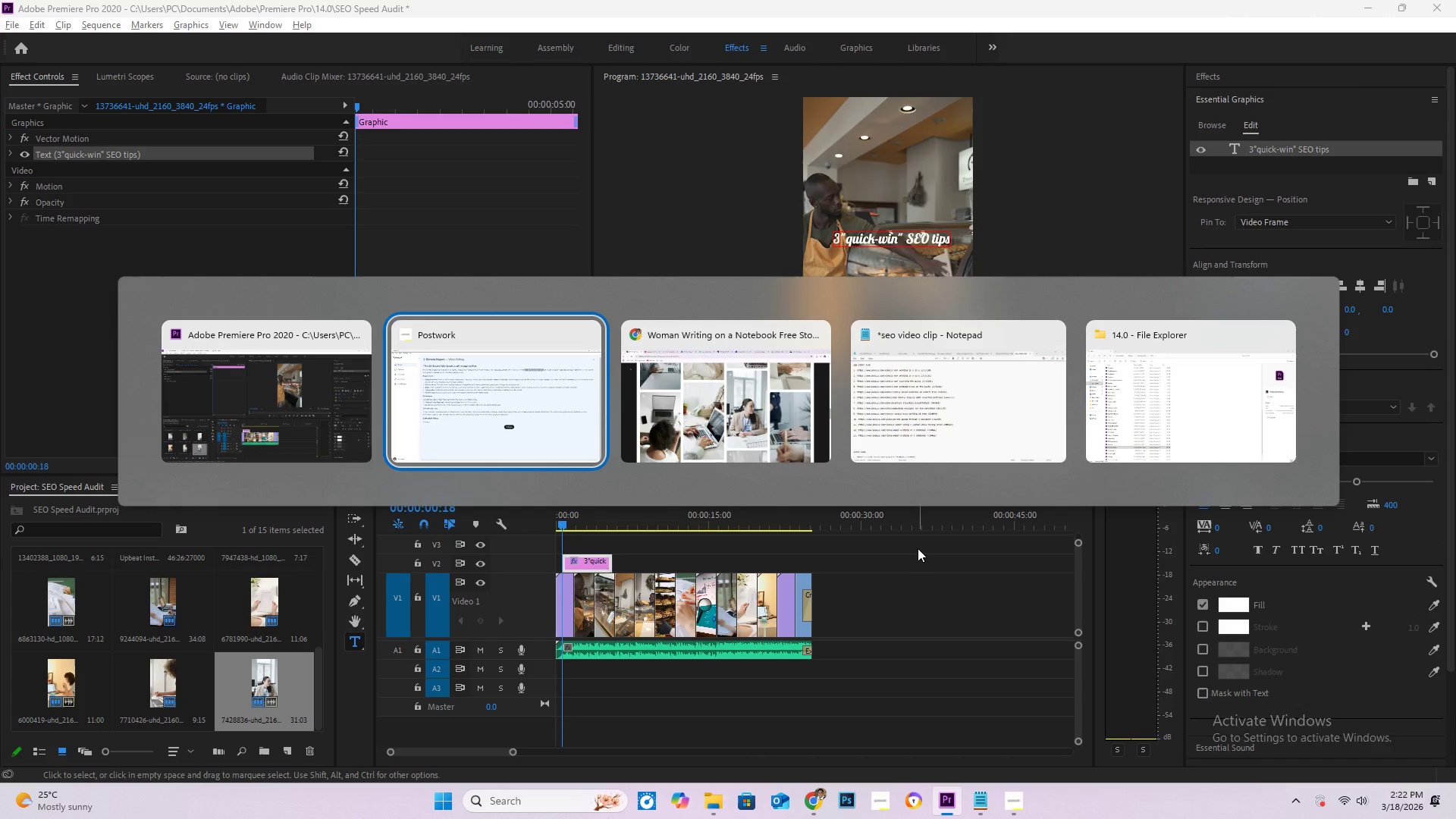 
key(Alt+Tab)
 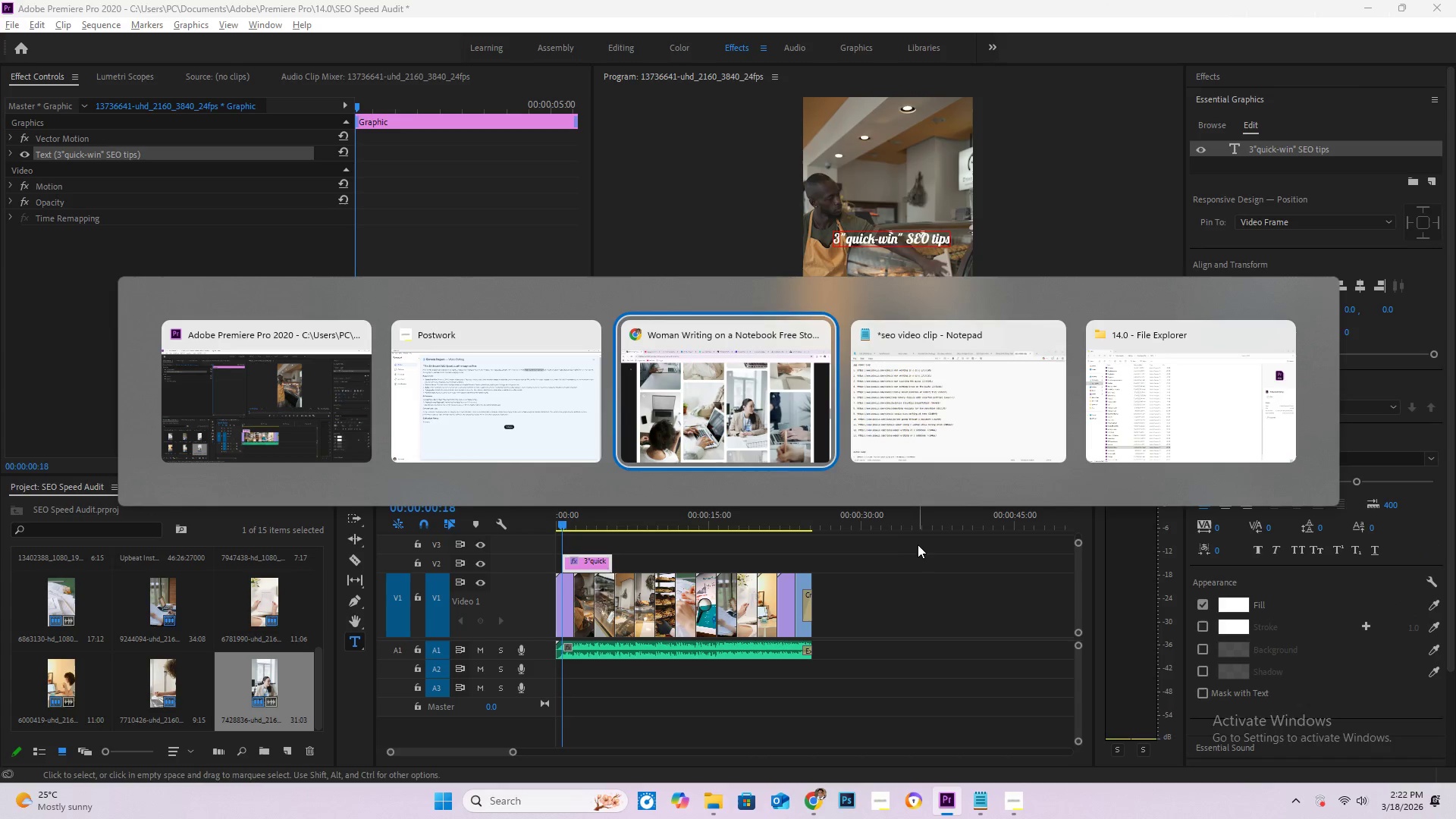 
key(Alt+Tab)
 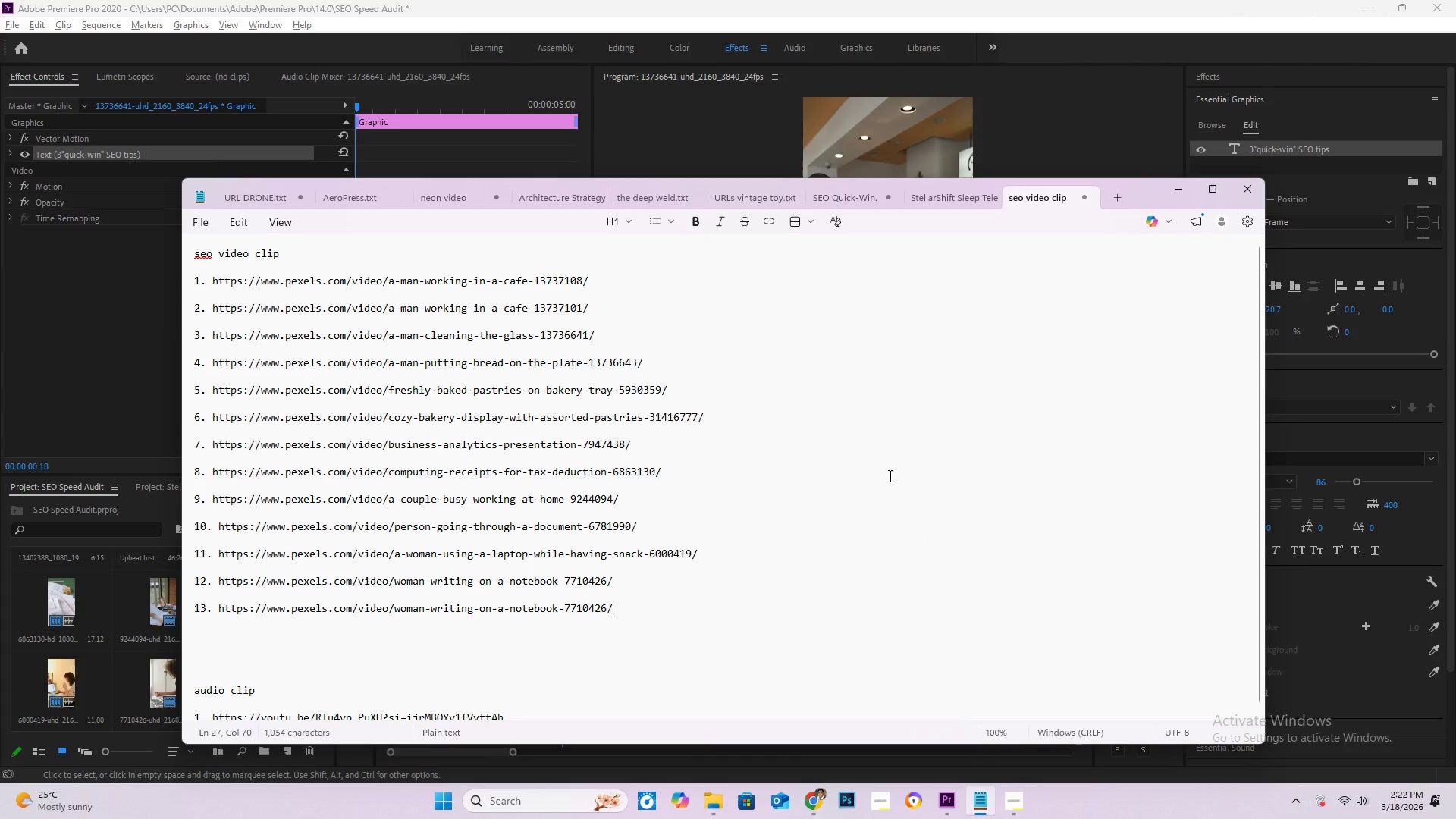 
key(Alt+Tab)
 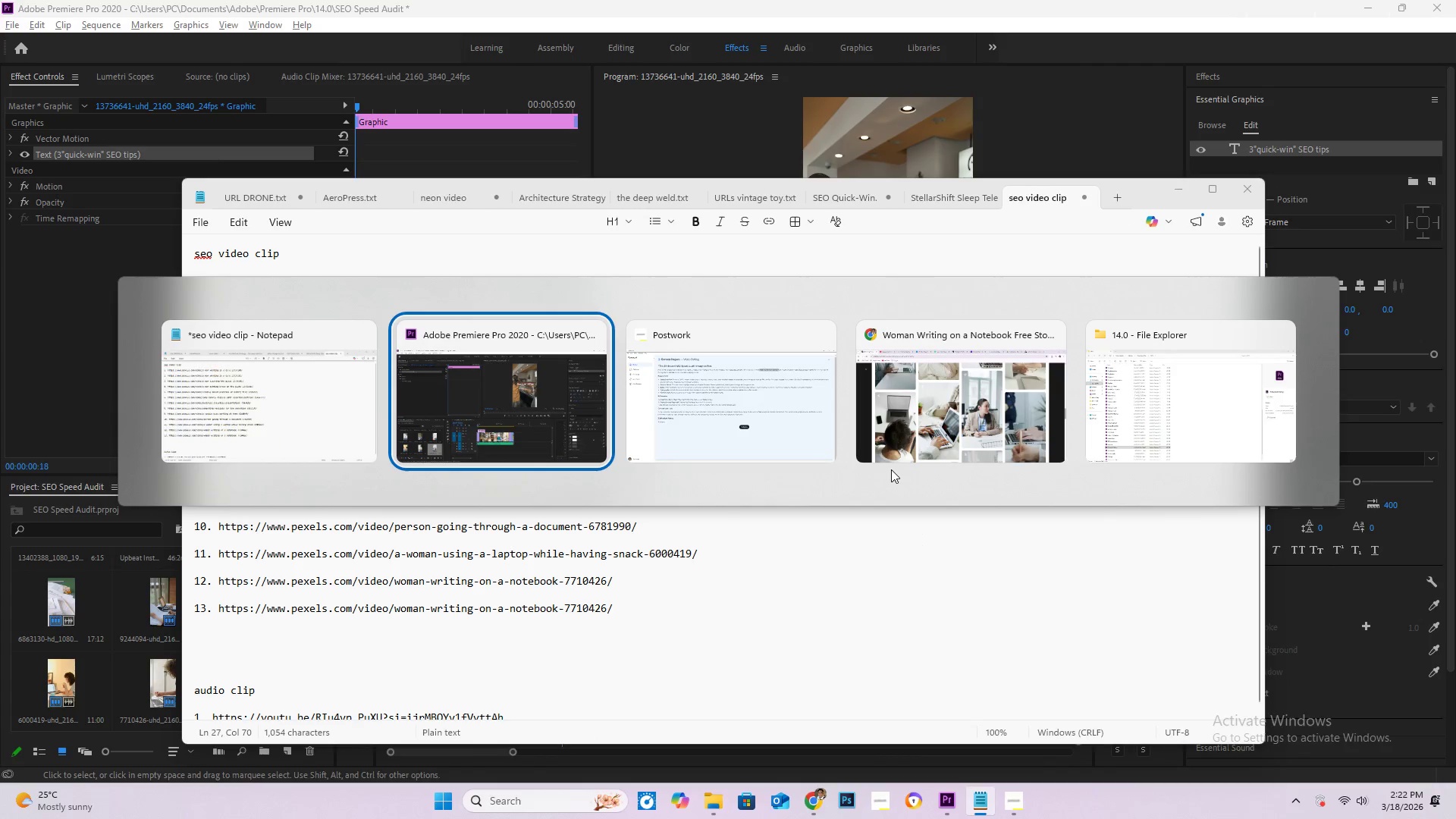 
key(Alt+Tab)
 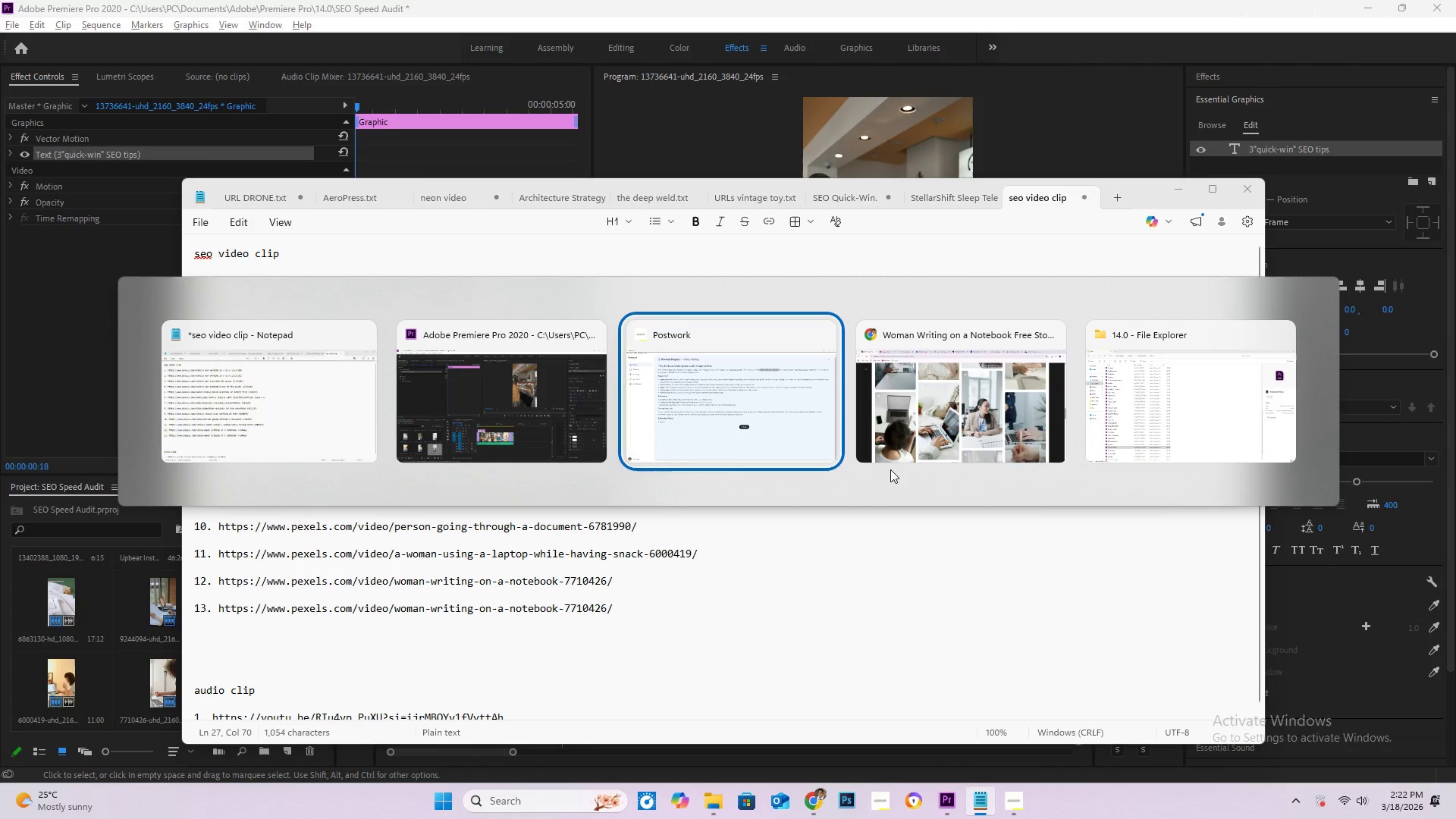 
key(Alt+Tab)
 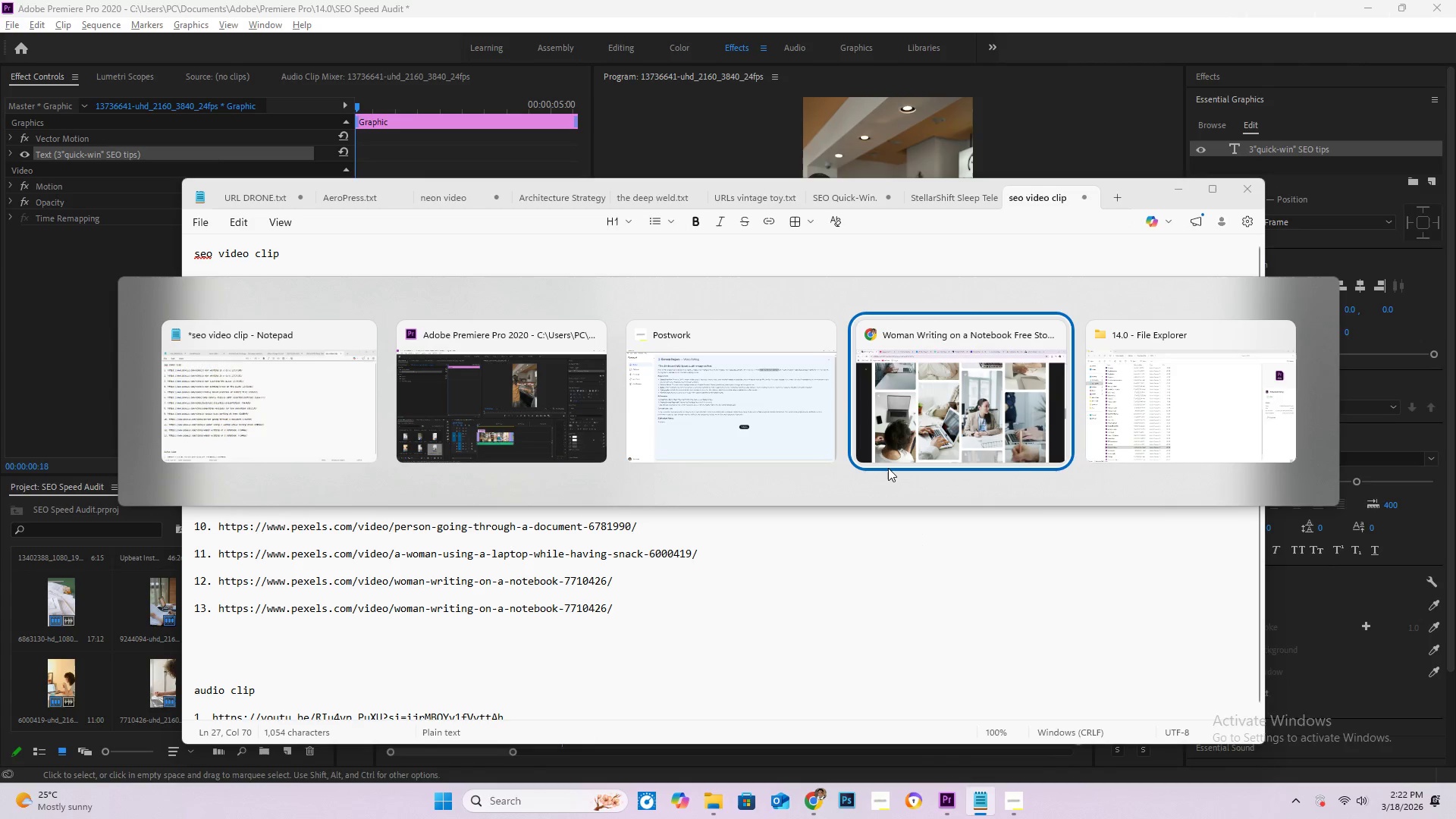 
key(Alt+Tab)
 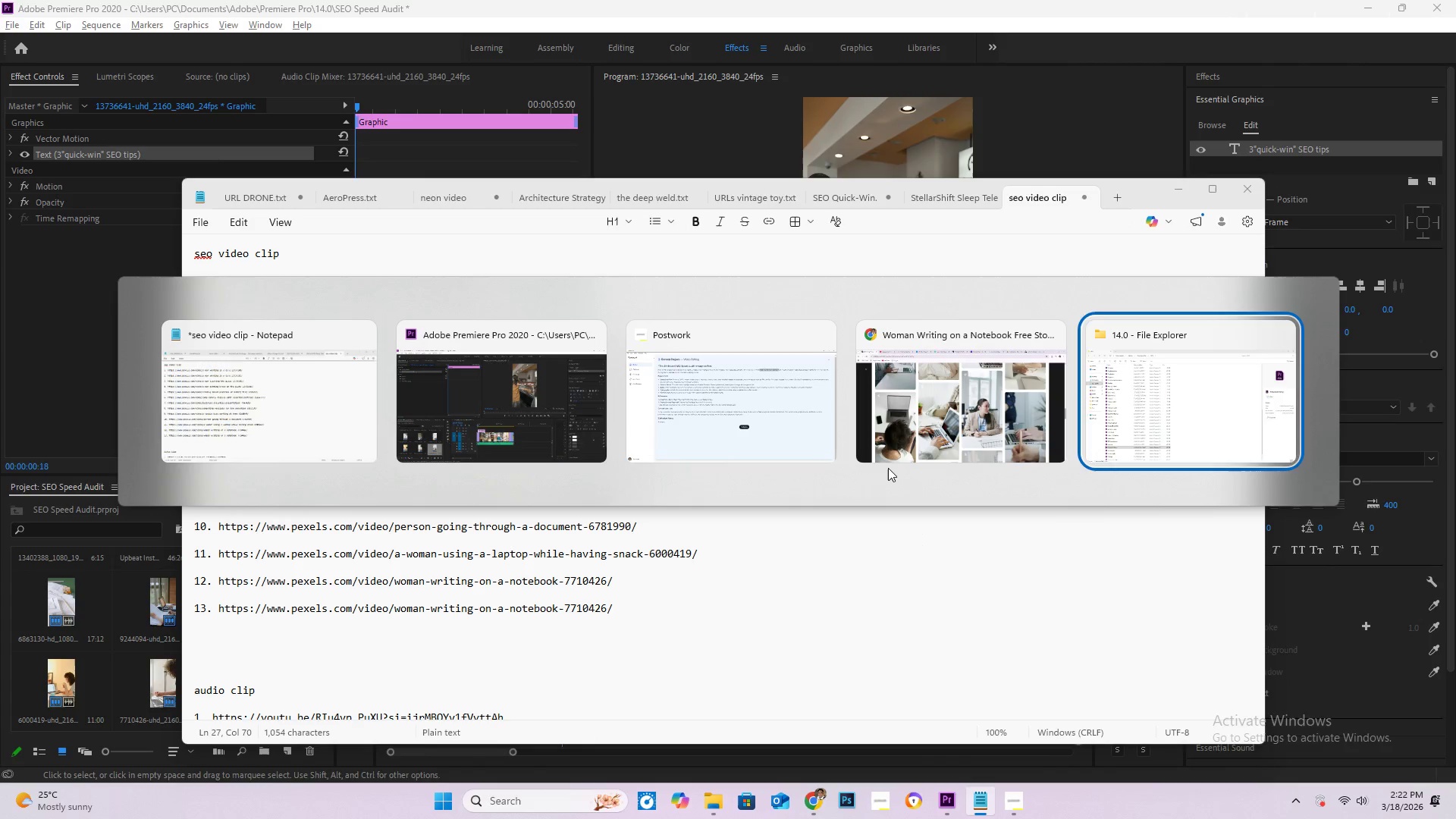 
key(Alt+Tab)
 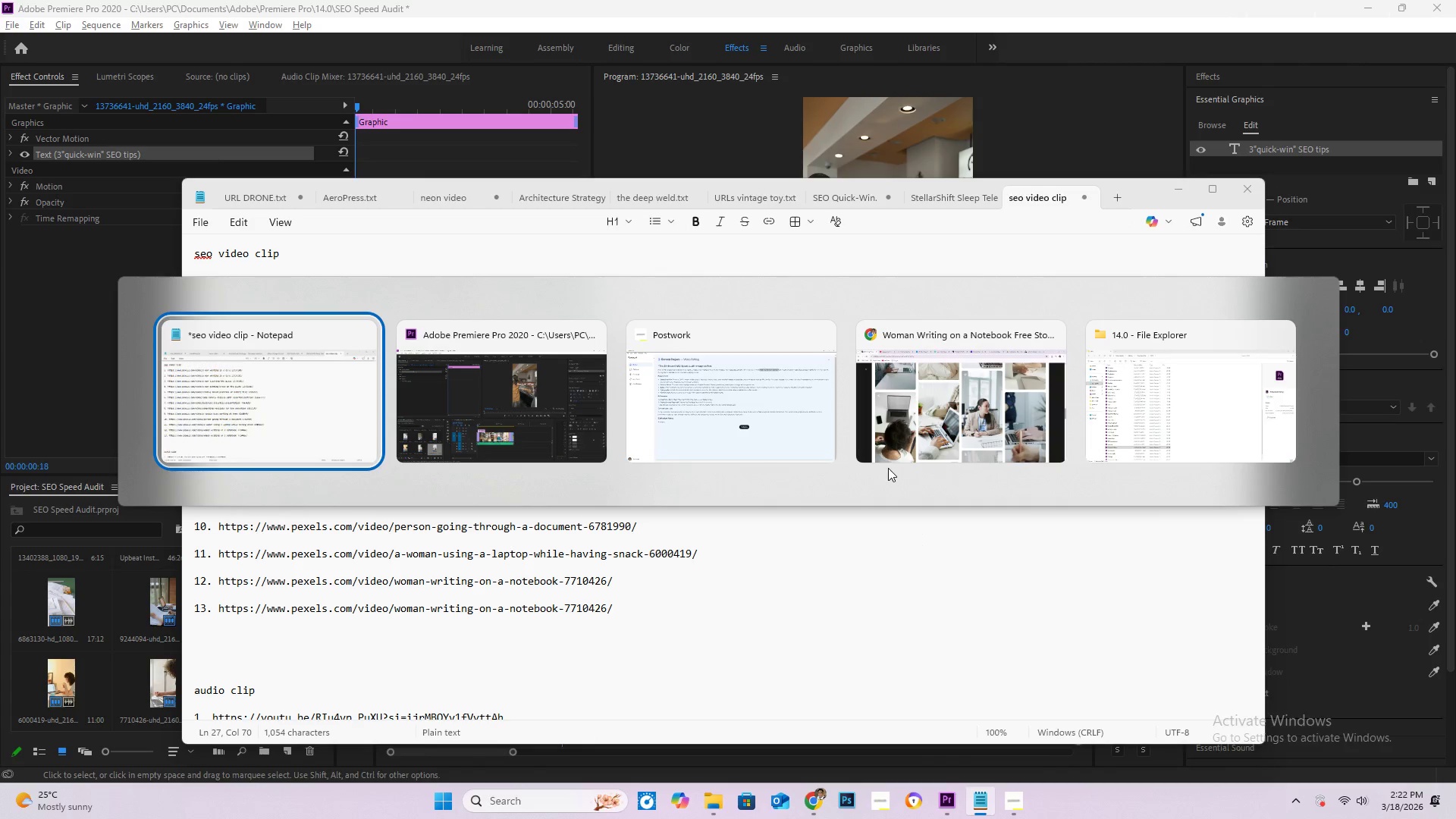 
key(Alt+Tab)
 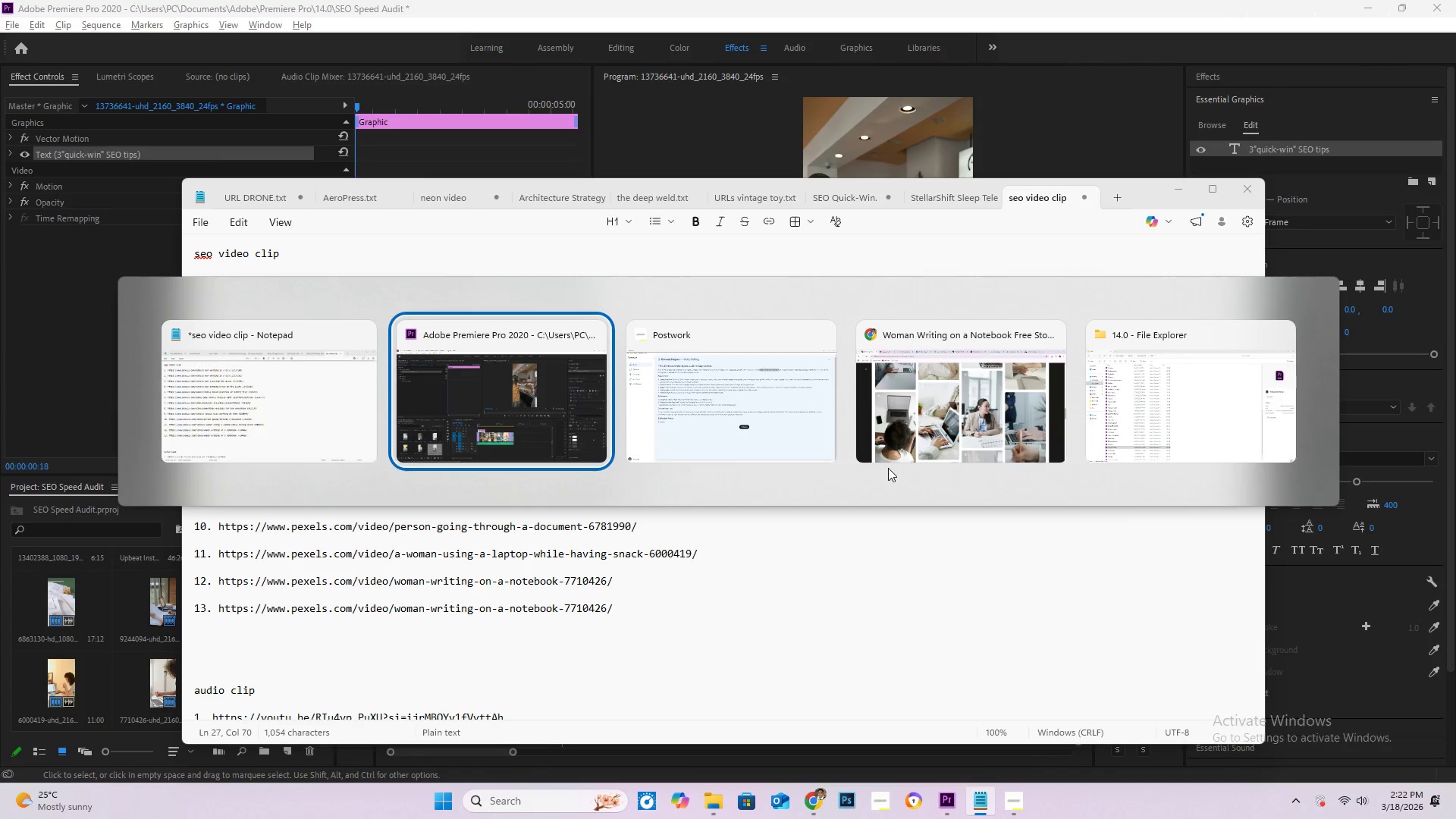 
key(Alt+Tab)